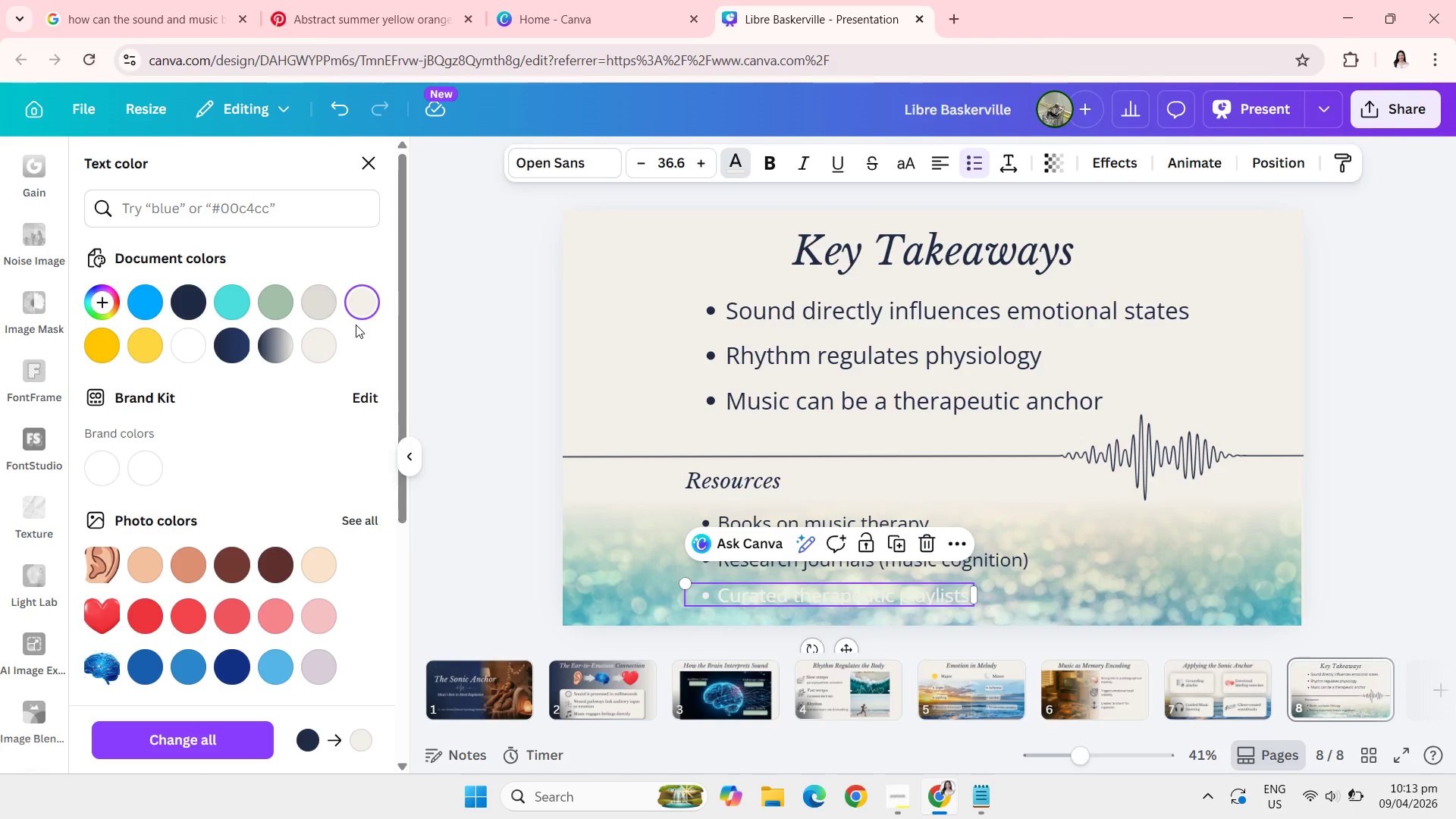 
left_click([177, 292])
 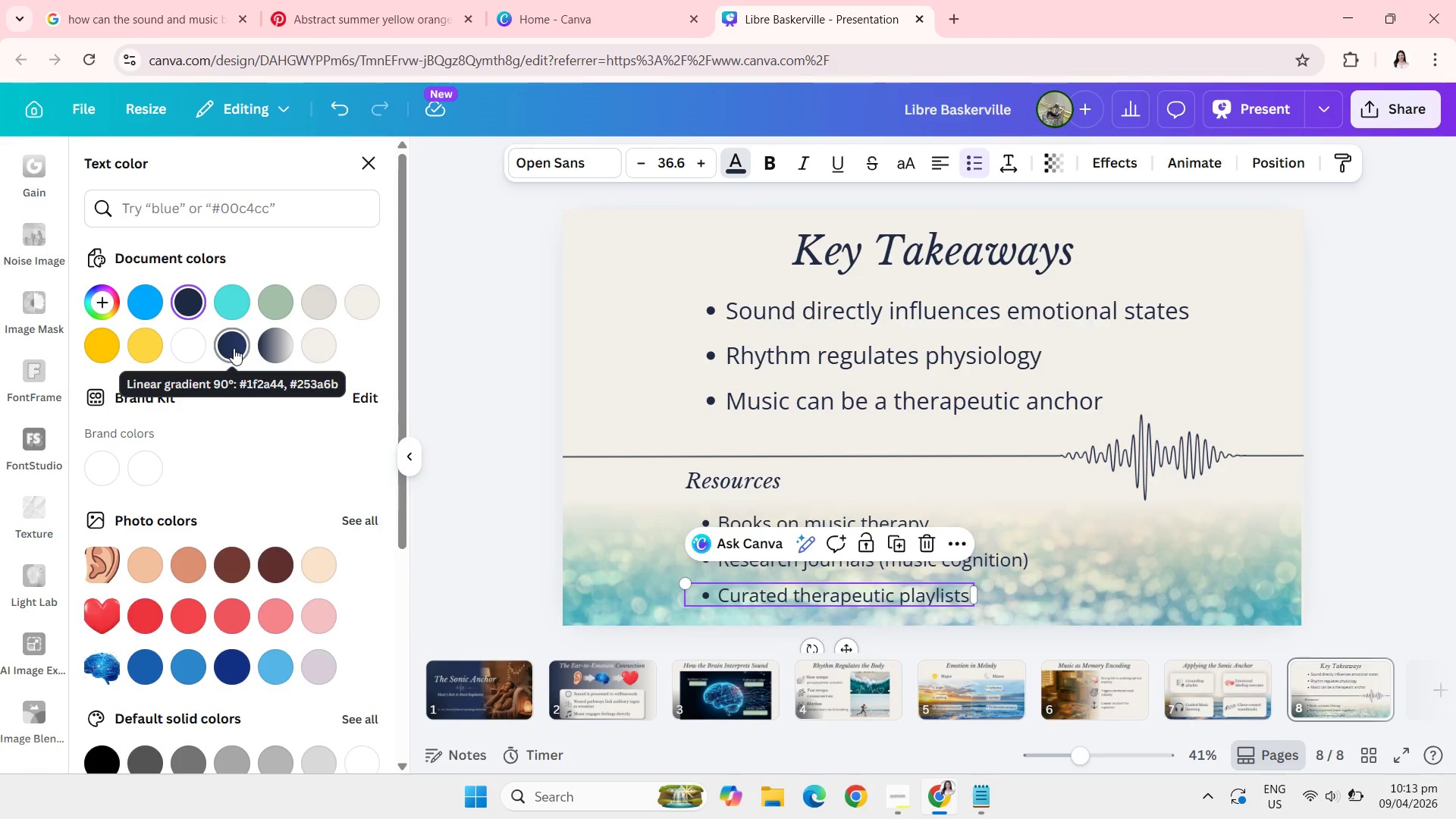 
left_click([486, 353])
 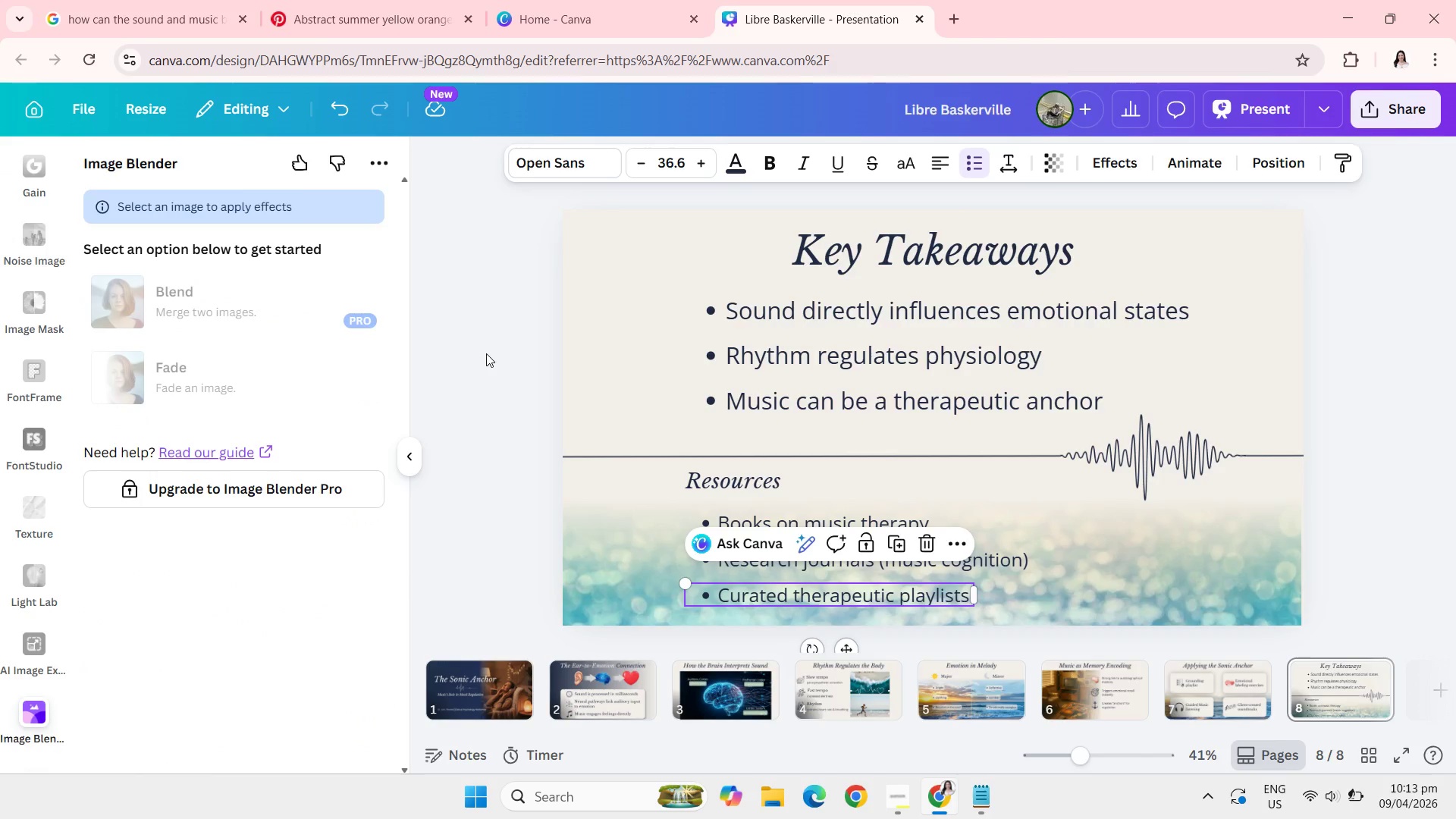 
left_click([486, 353])
 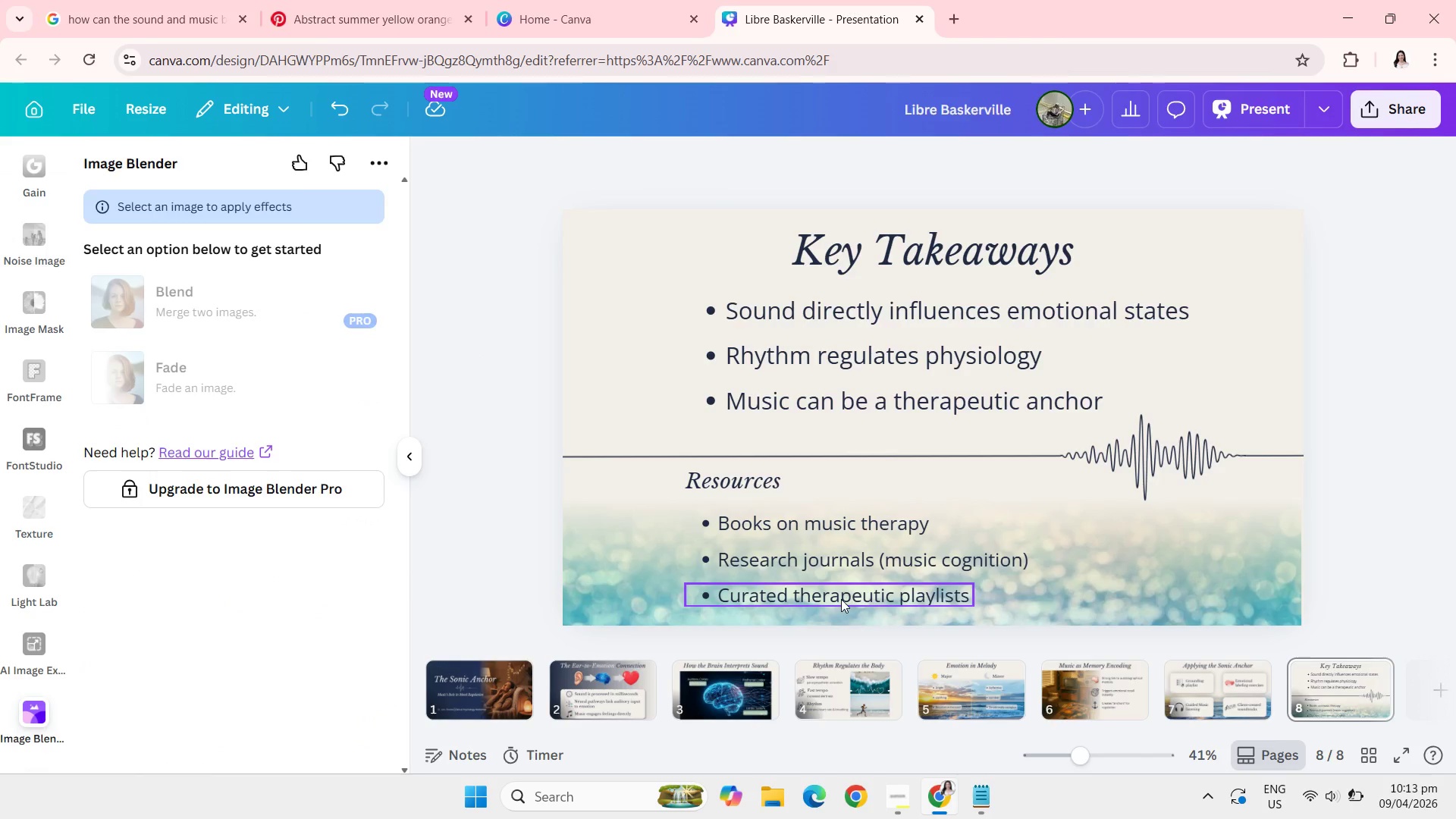 
left_click([879, 561])
 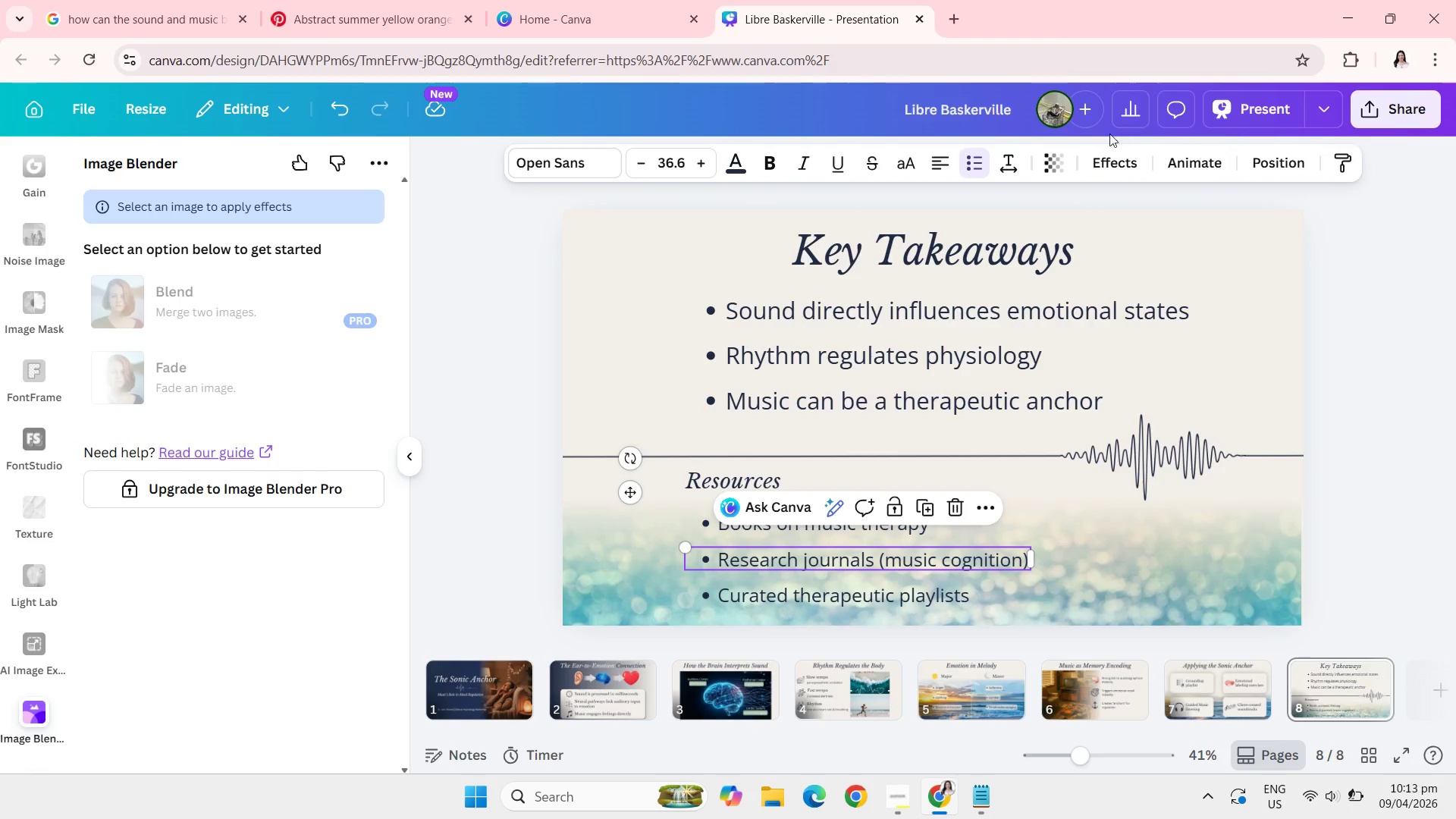 
left_click([1112, 155])
 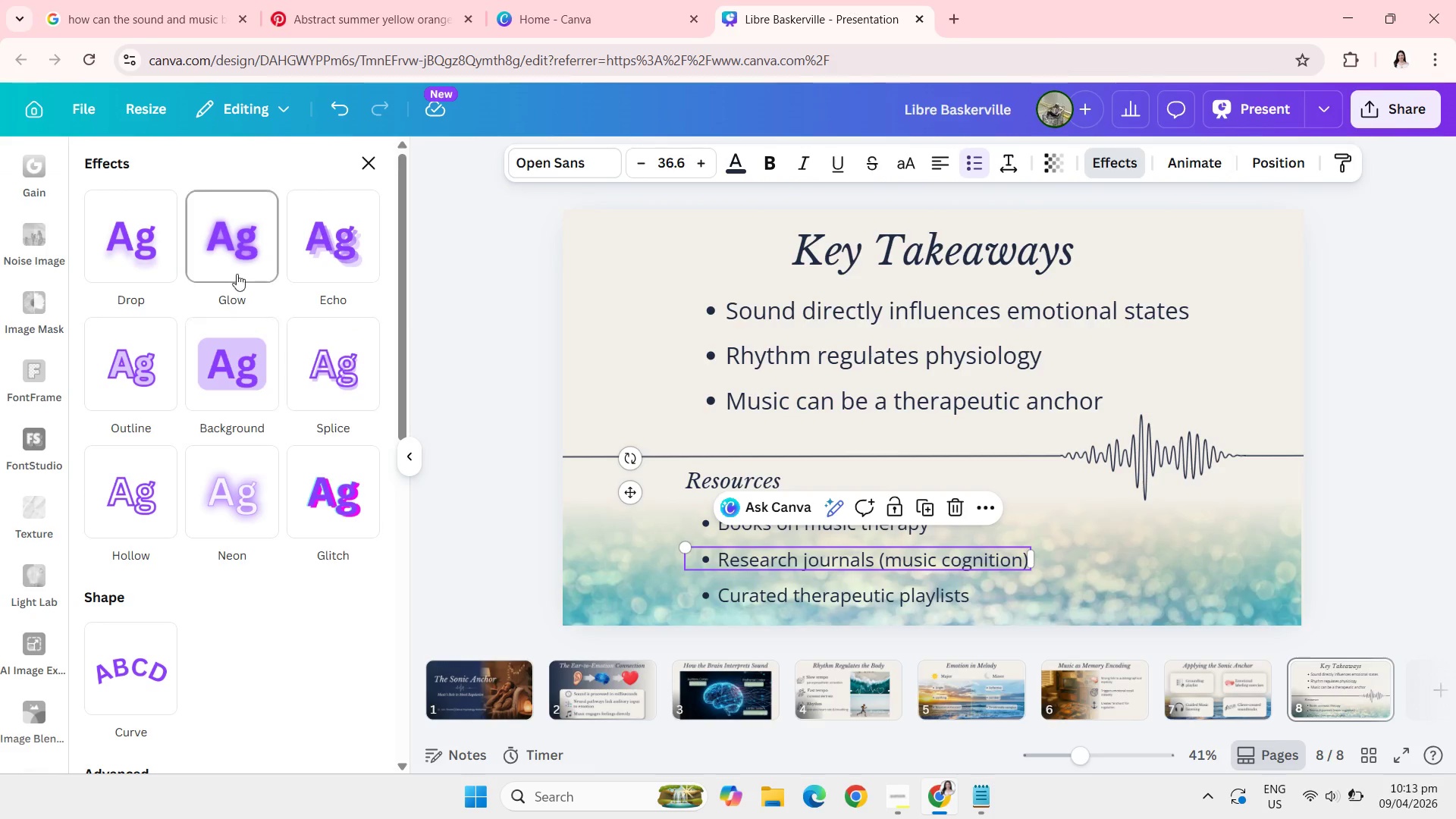 
left_click([233, 239])
 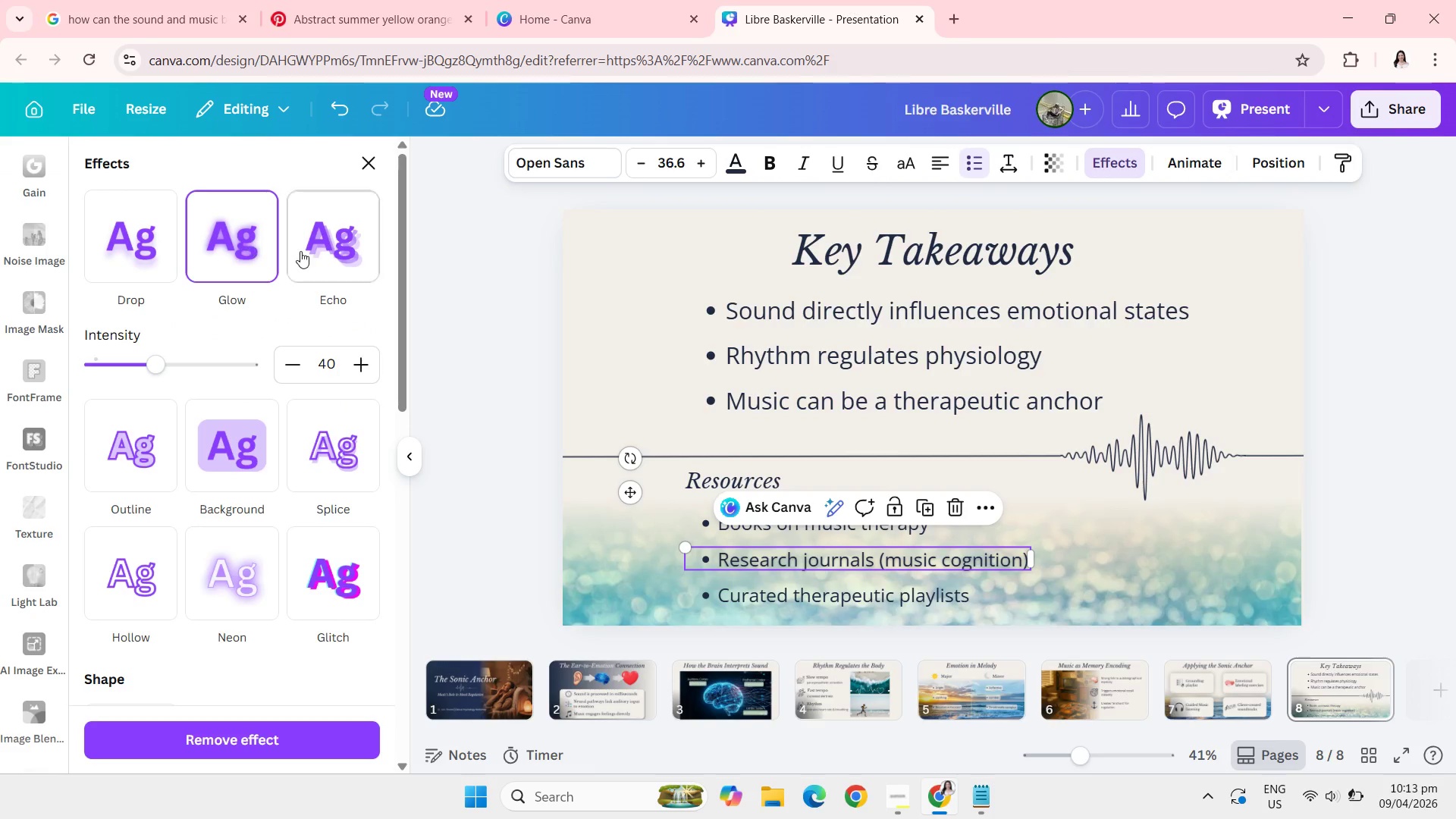 
left_click([300, 251])
 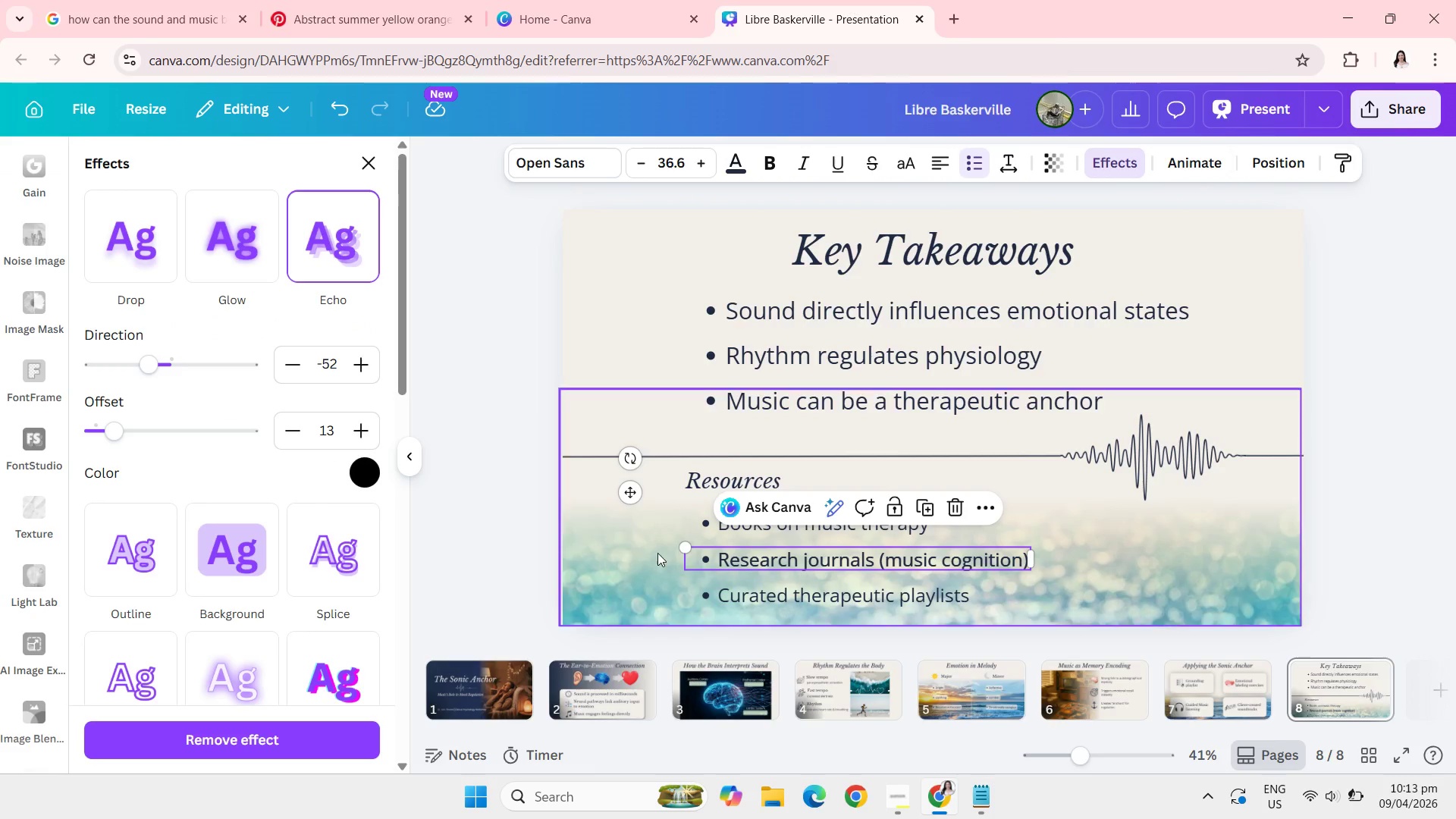 
left_click([814, 601])
 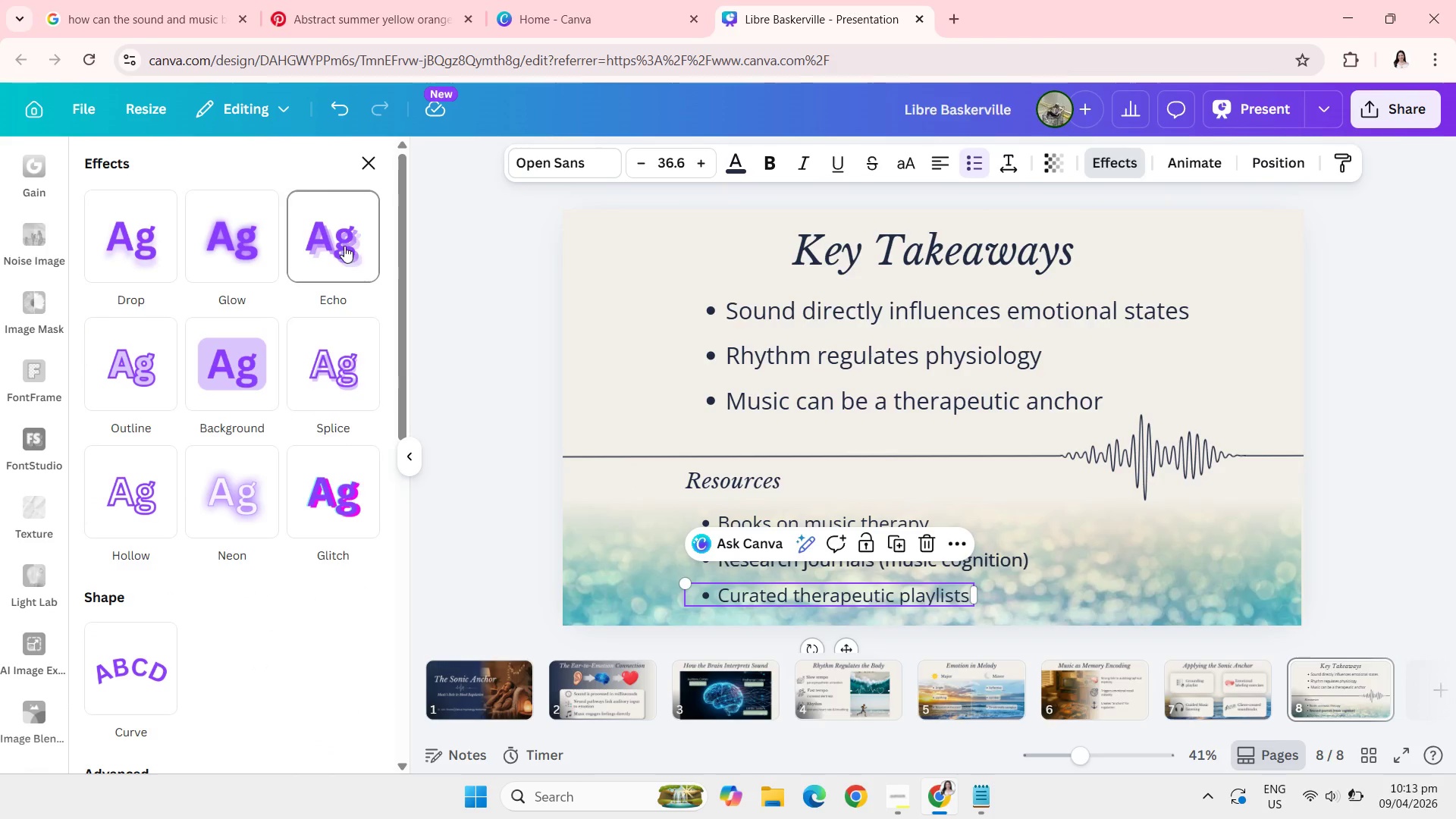 
left_click([344, 244])
 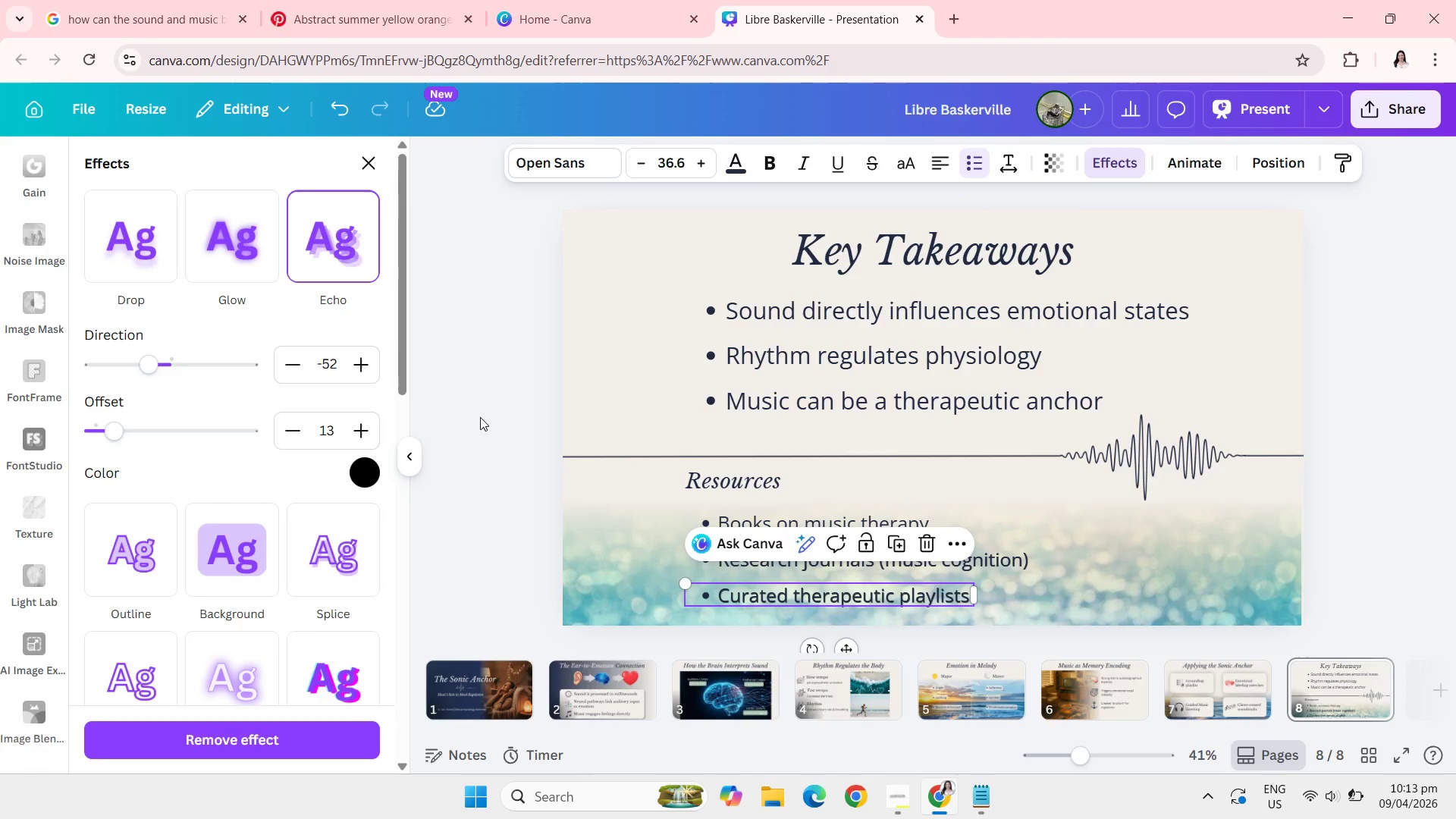 
left_click([497, 438])
 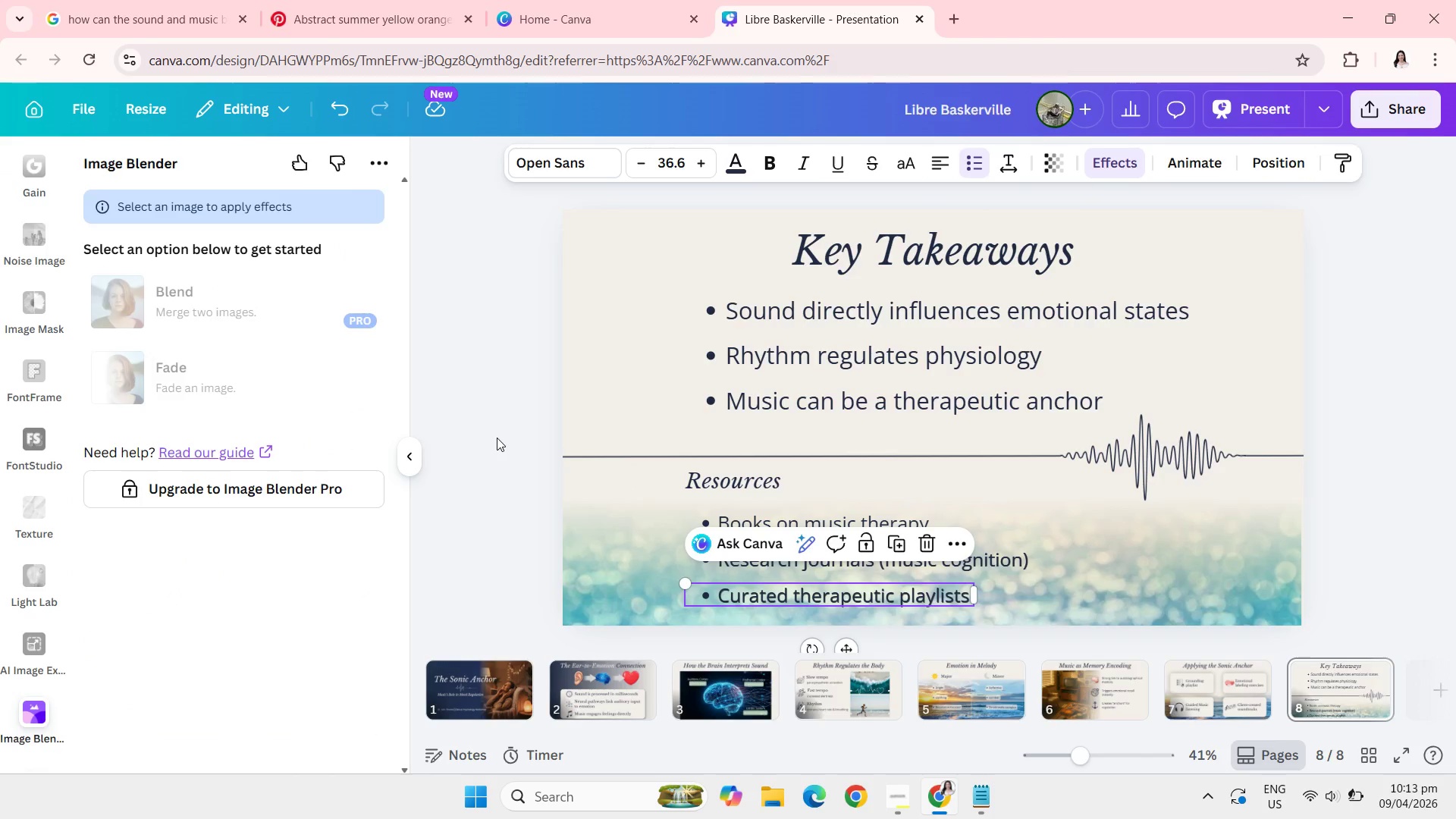 
left_click([497, 438])
 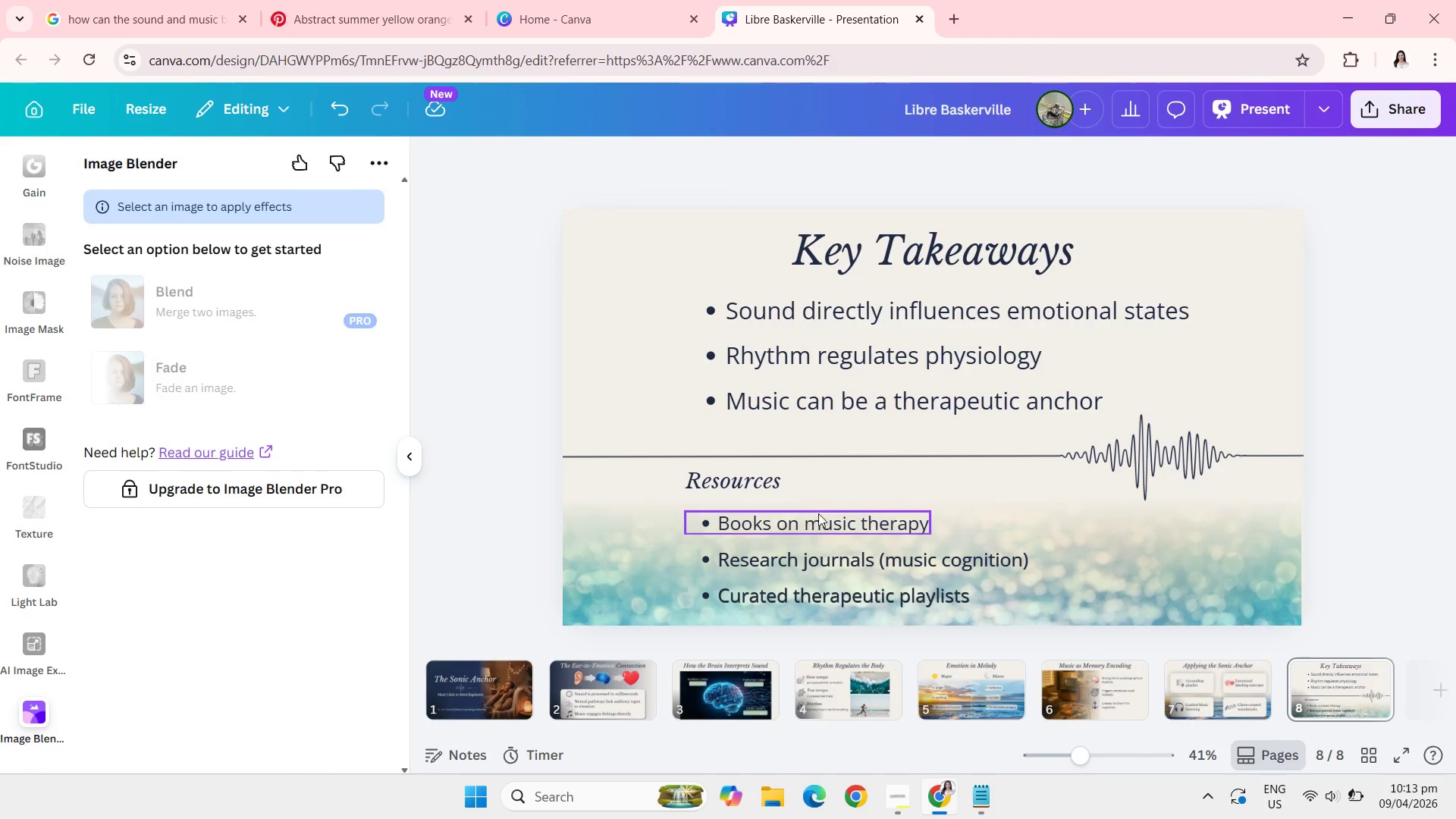 
left_click([830, 521])
 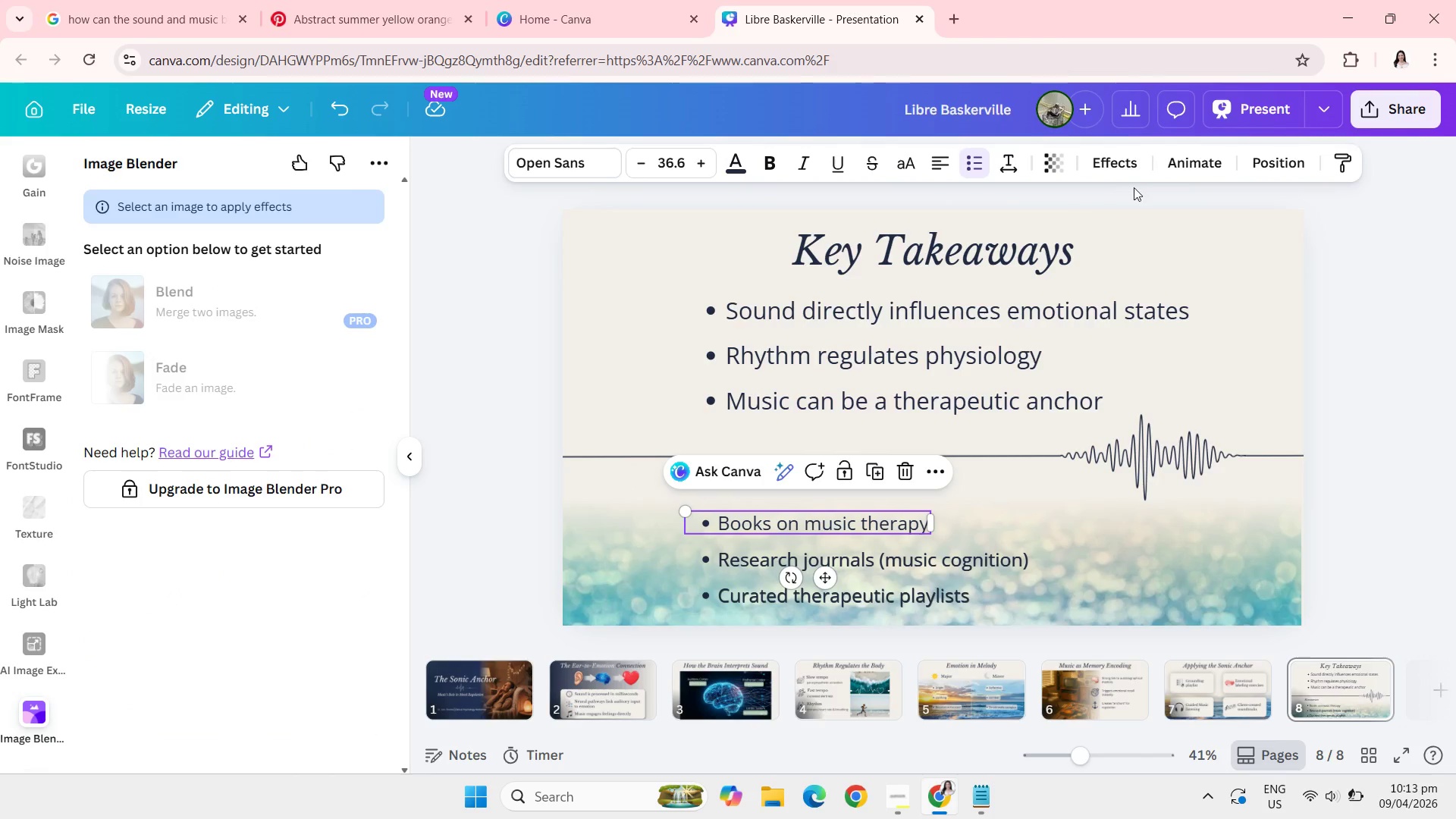 
left_click([1104, 164])
 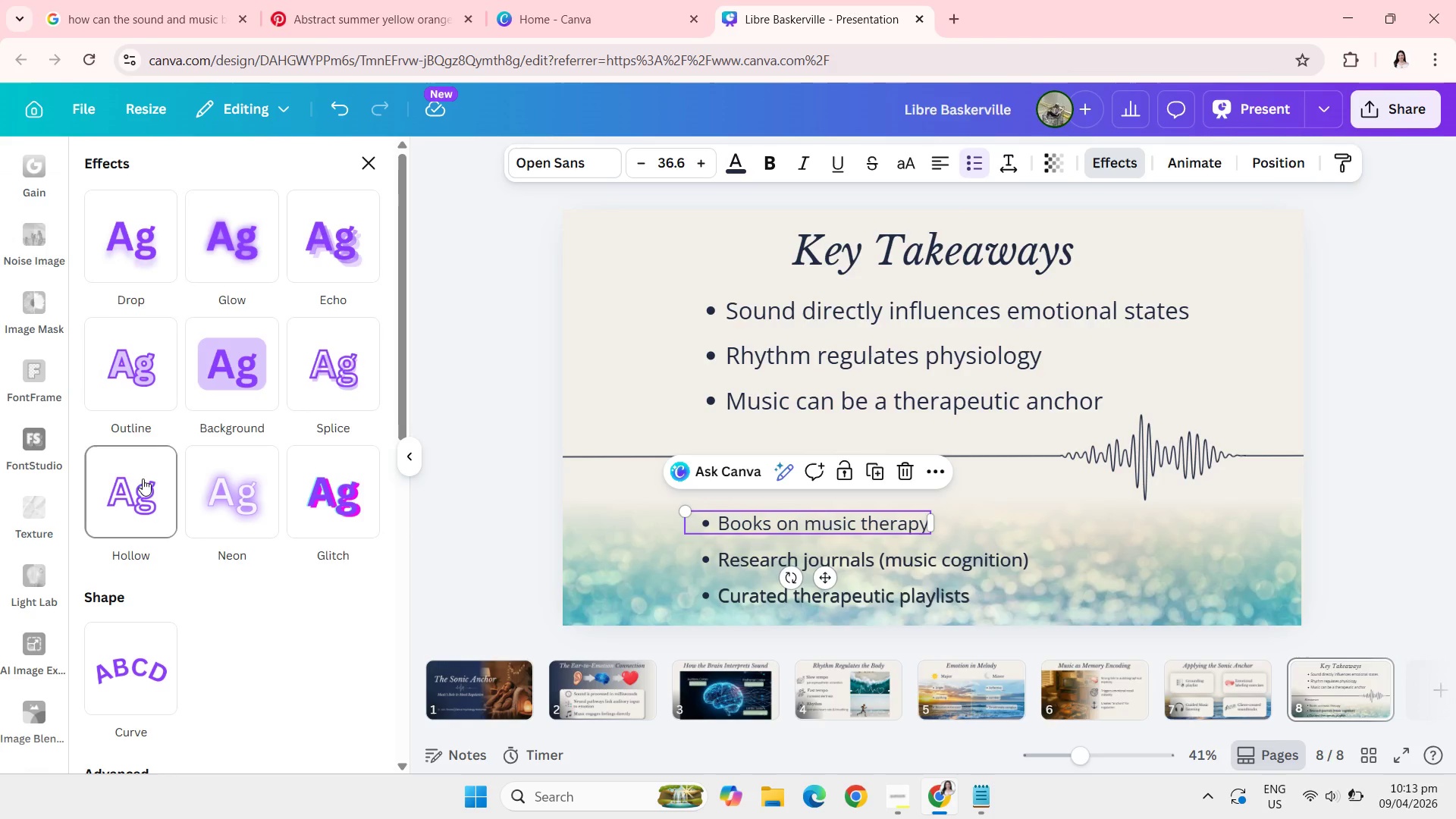 
left_click([140, 494])
 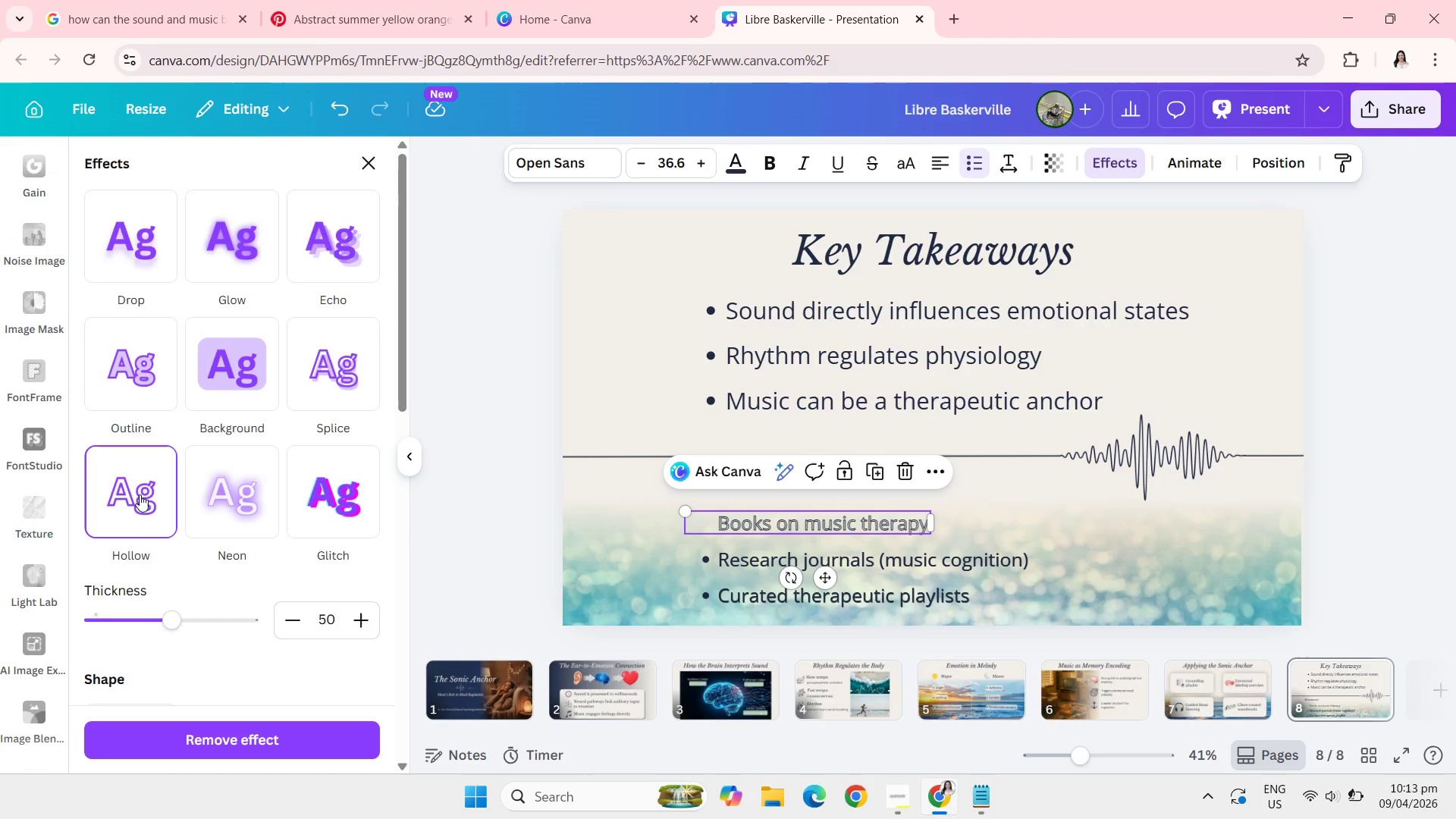 
left_click([136, 385])
 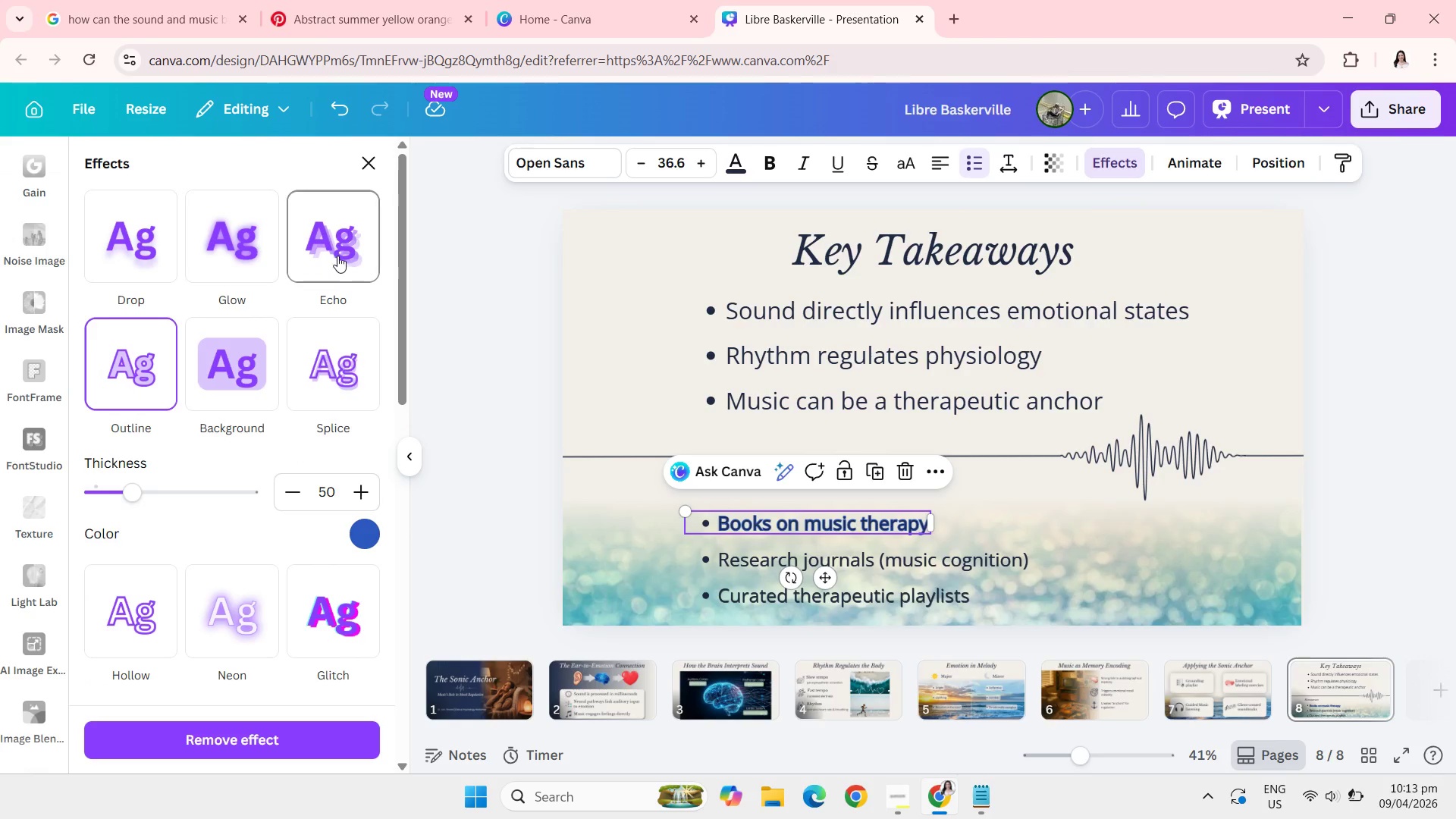 
left_click([338, 256])
 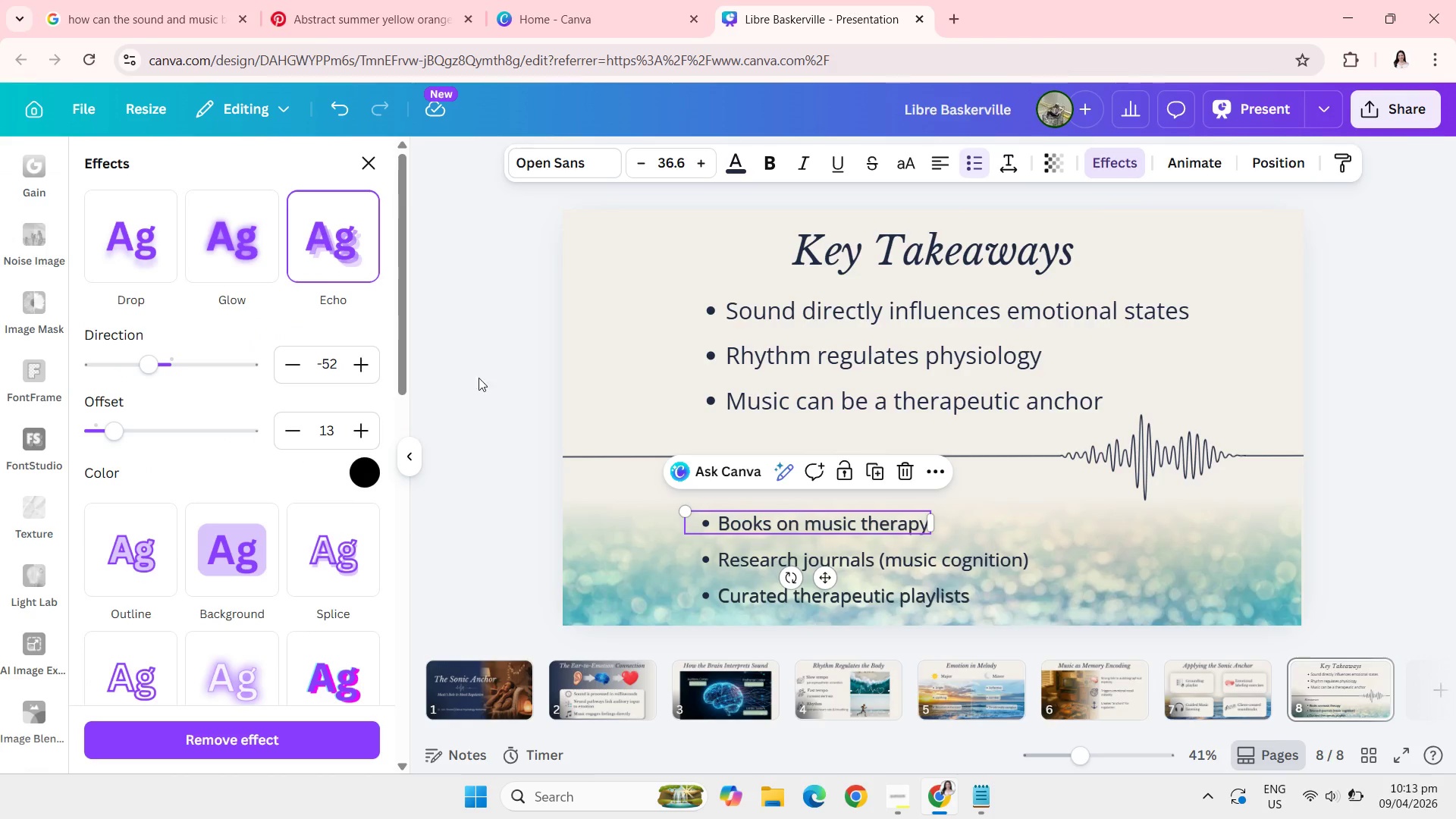 
left_click([499, 391])
 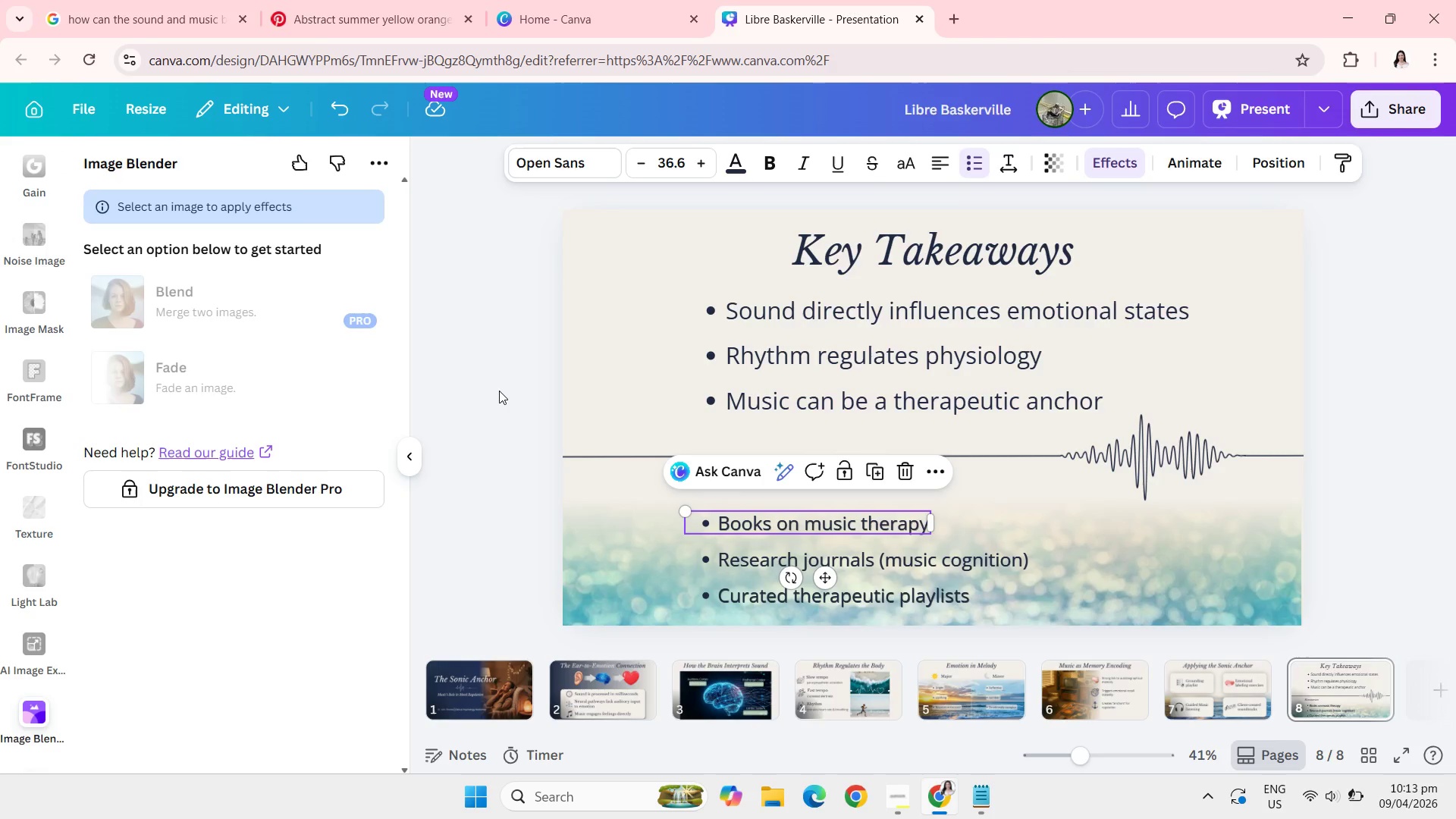 
left_click([499, 391])
 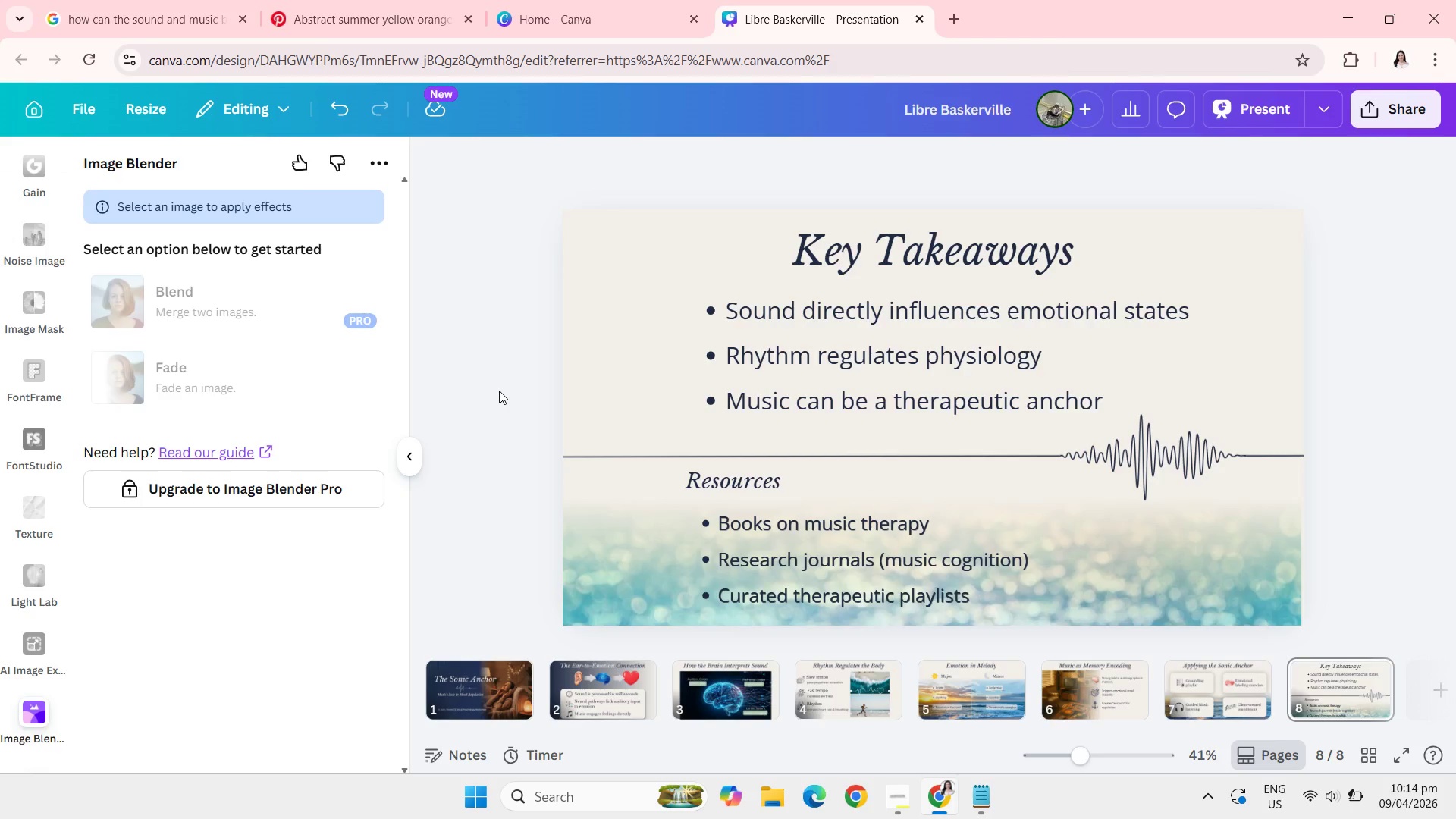 
wait(10.27)
 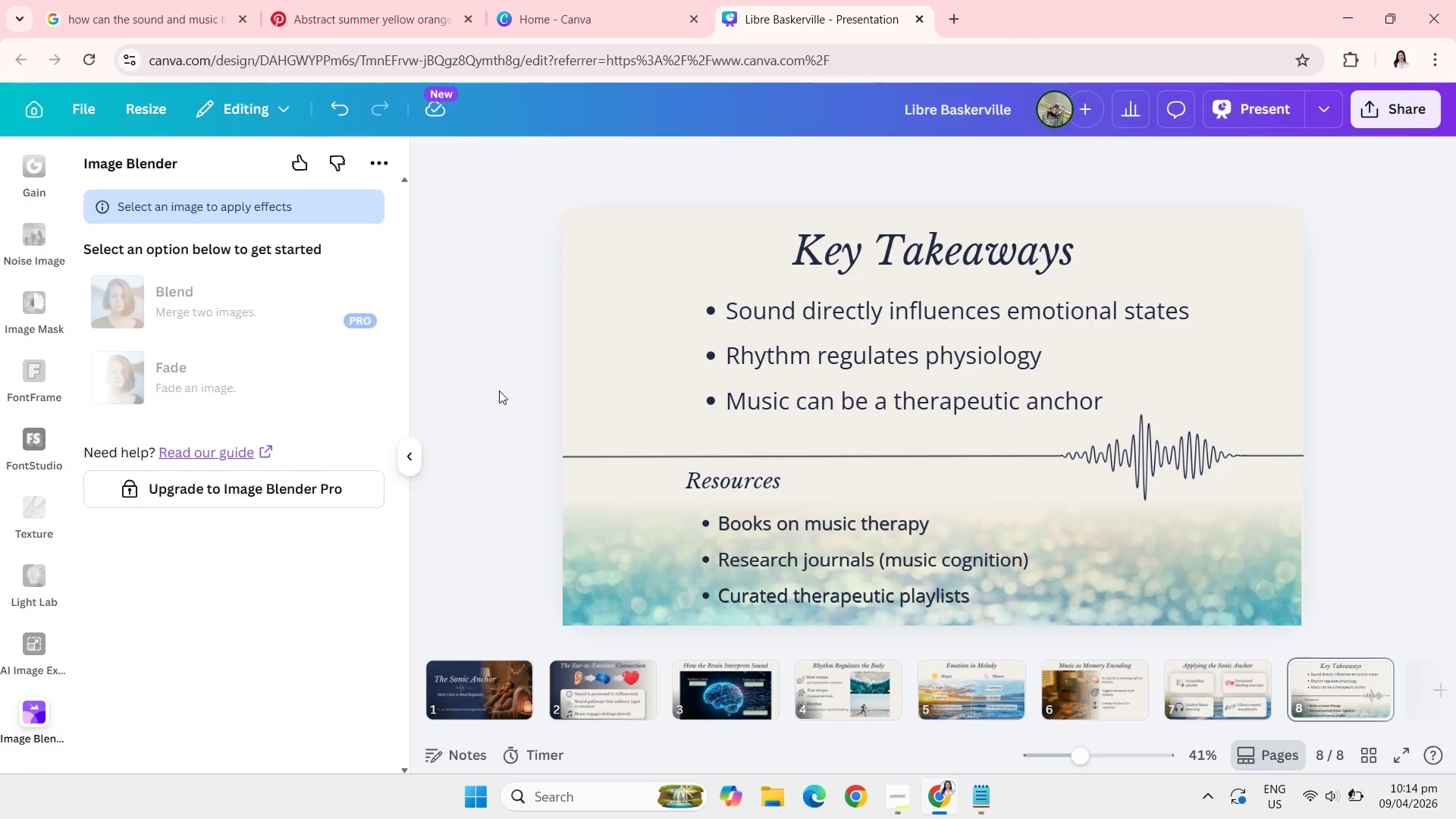 
left_click([507, 701])
 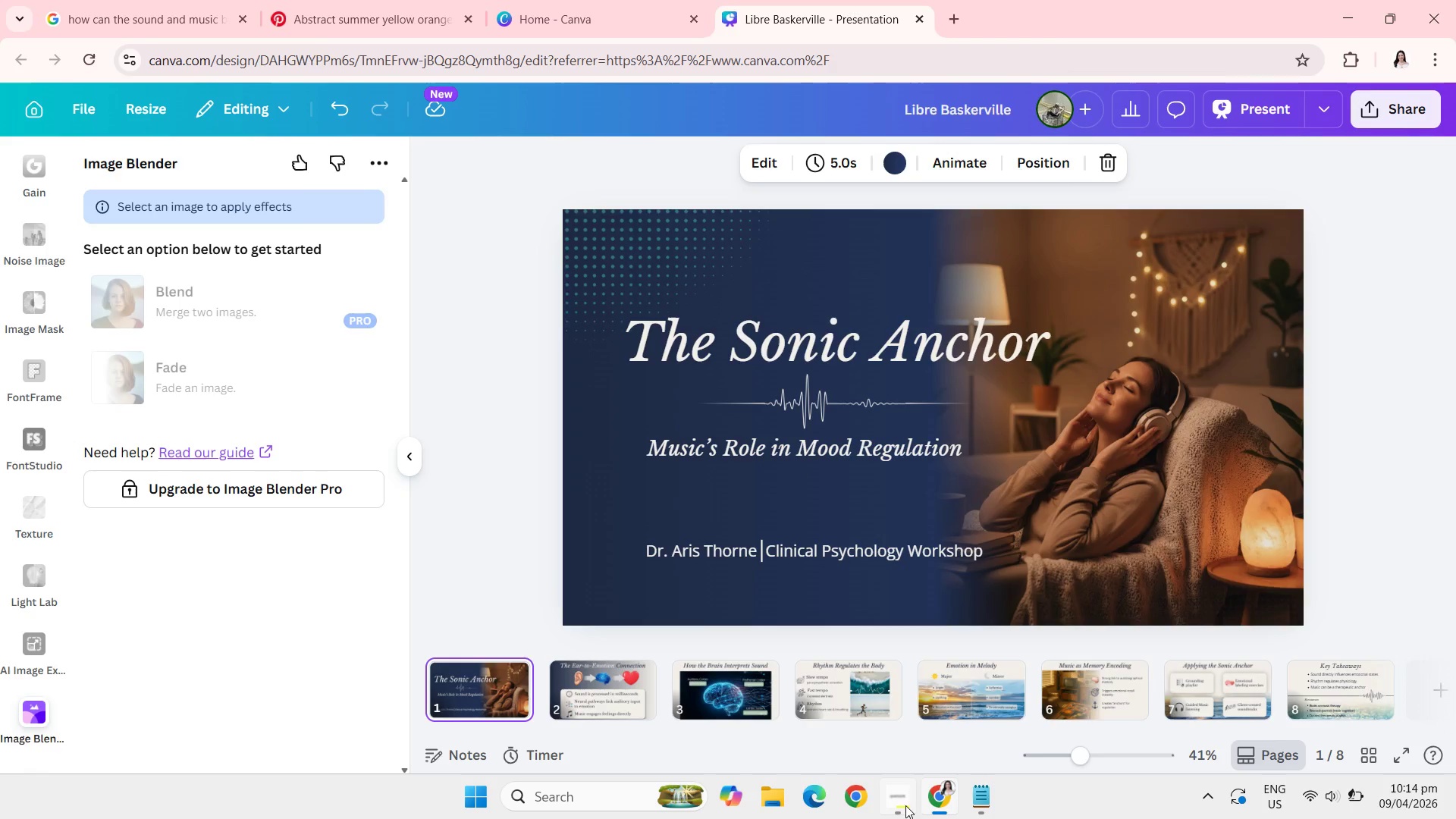 
left_click([900, 815])